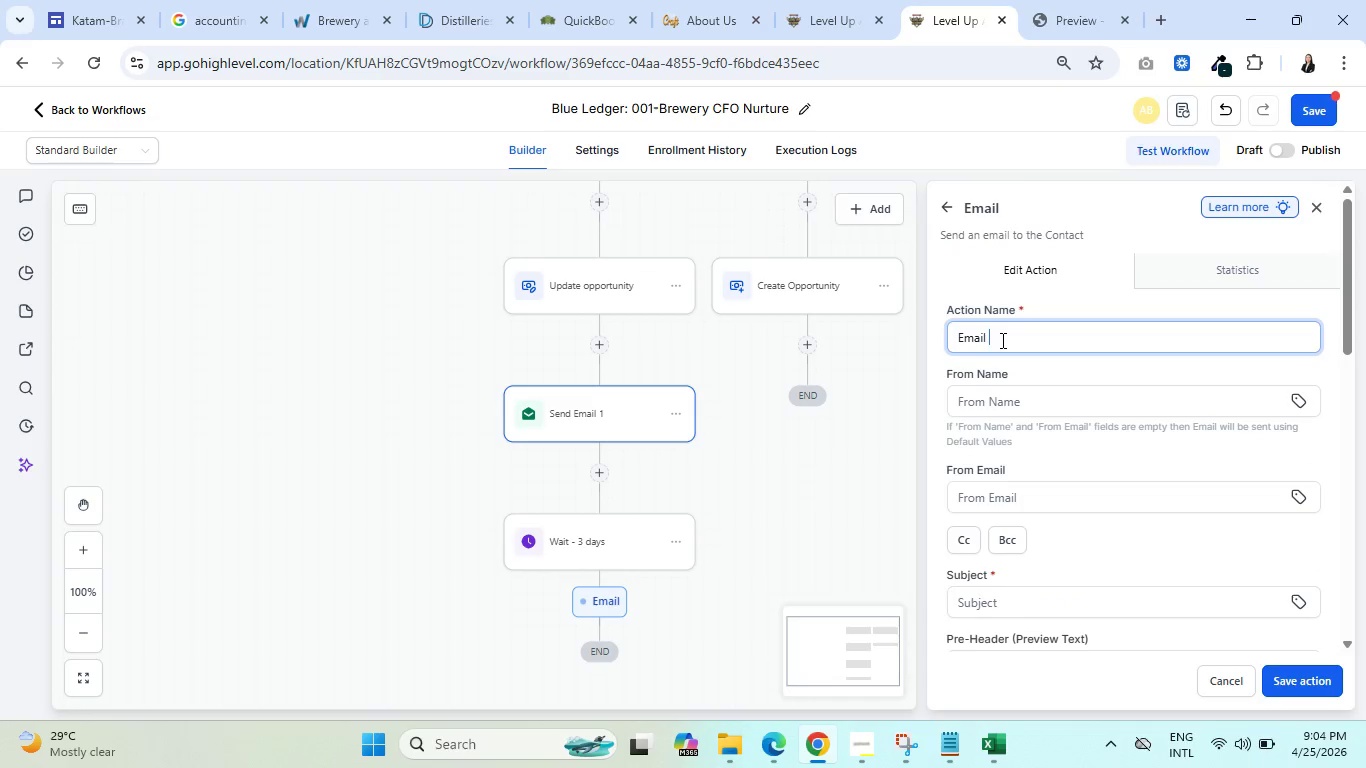 
key(2)
 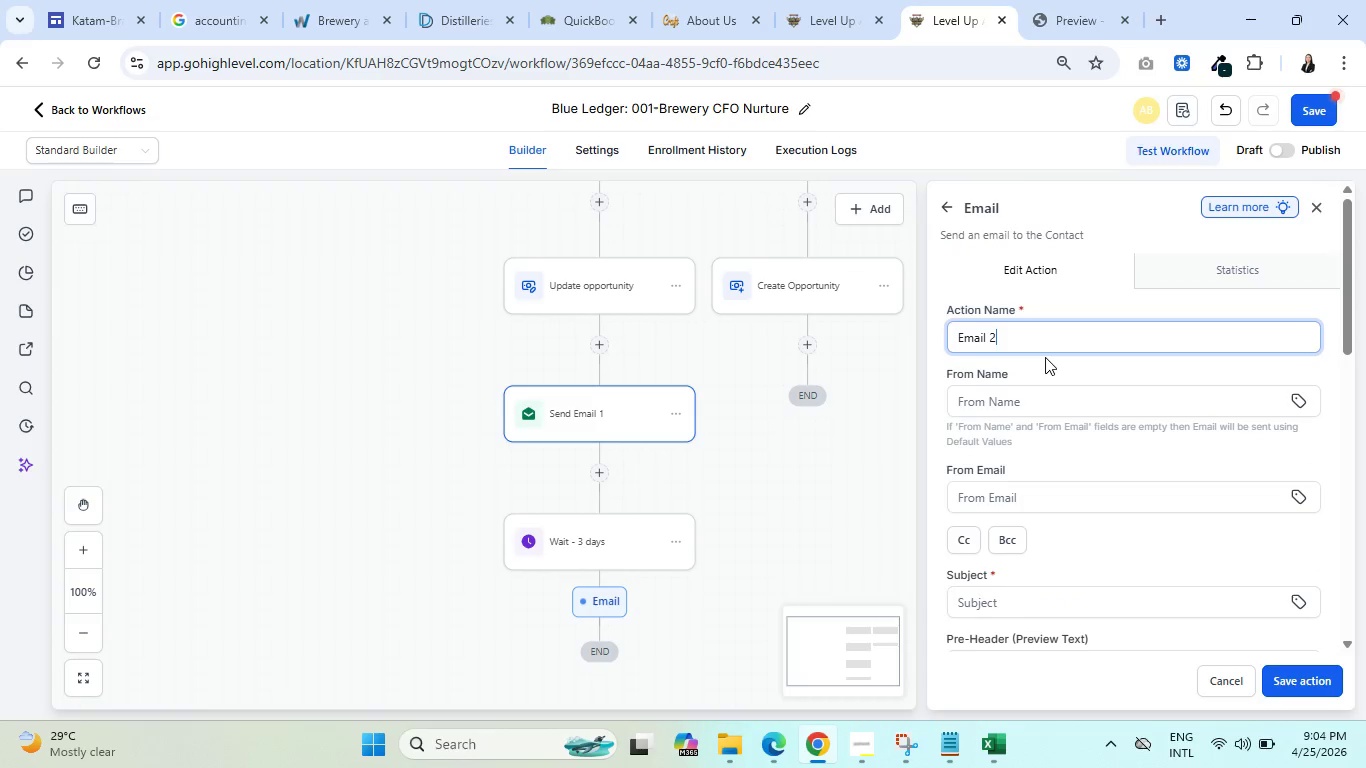 
key(Space)
 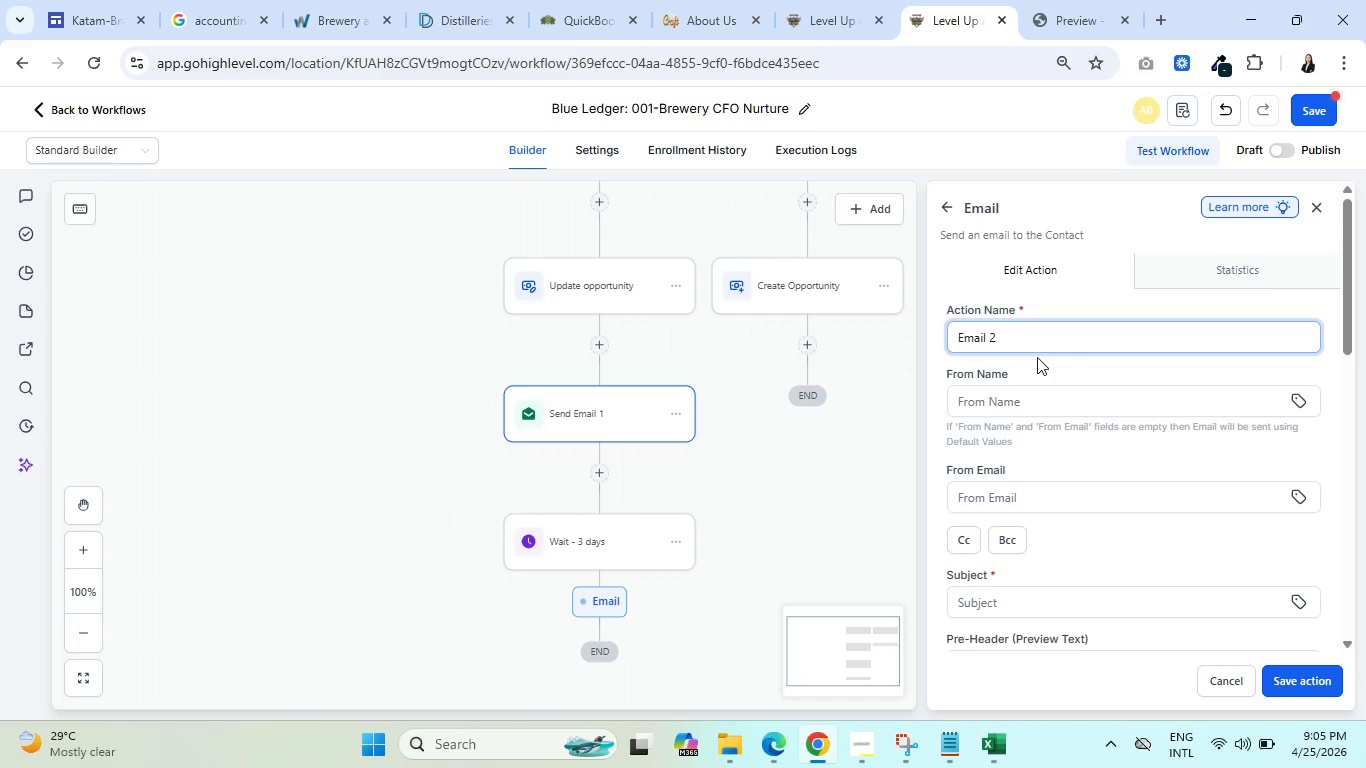 
wait(26.06)
 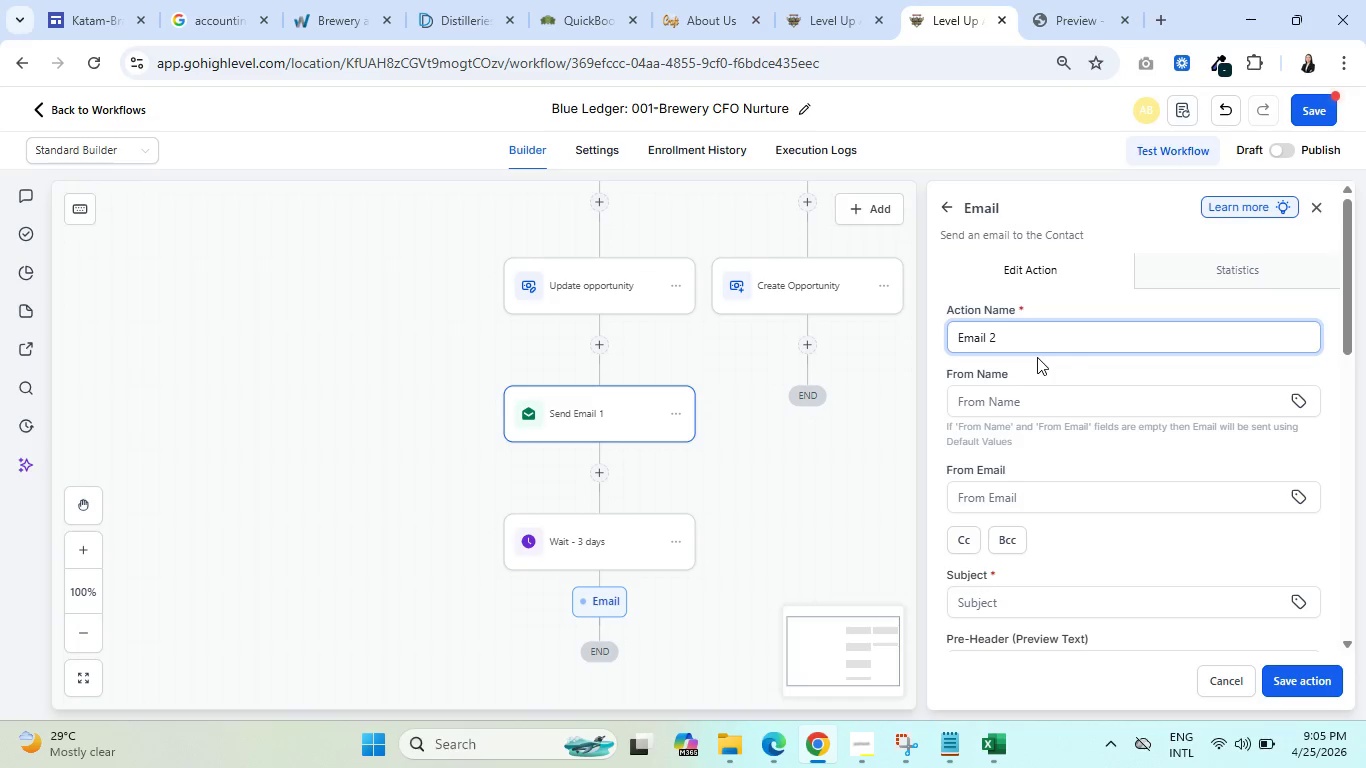 
type(- Day )
 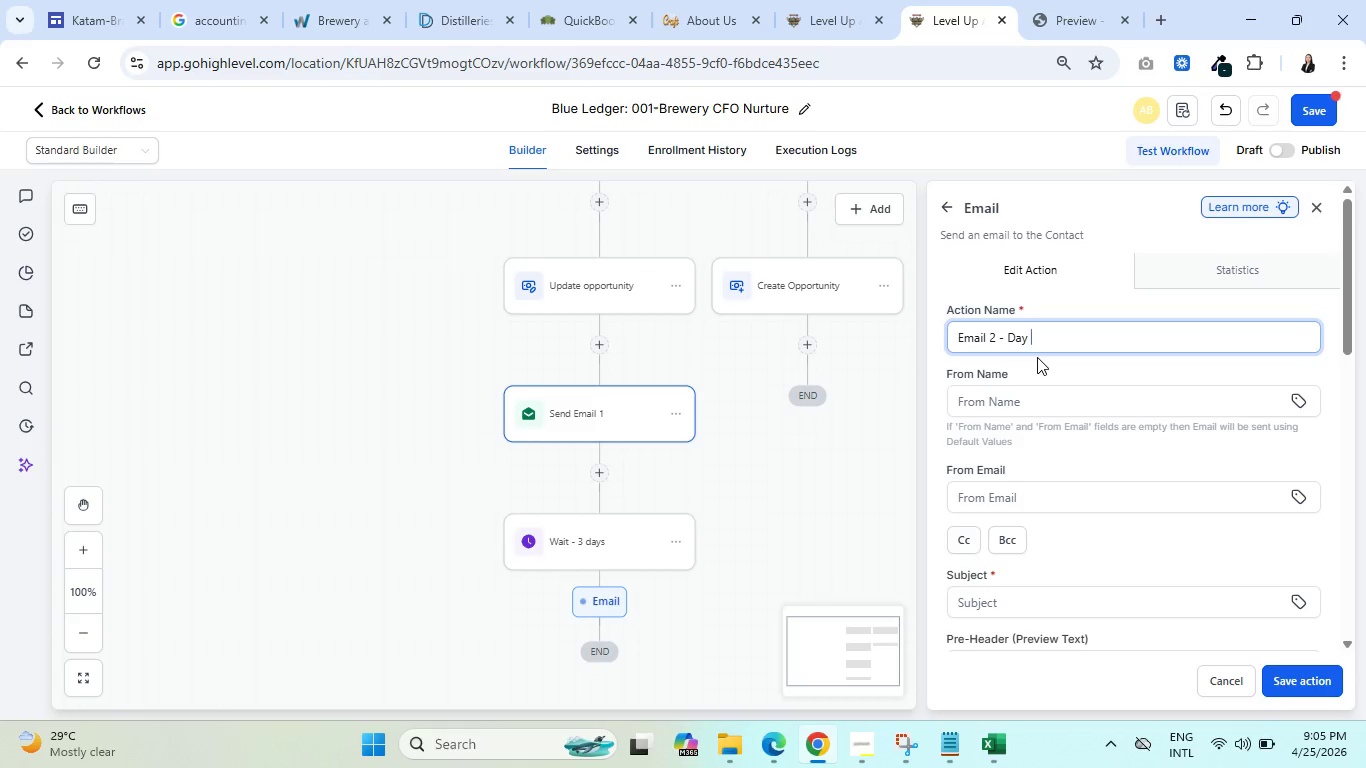 
key(3)
 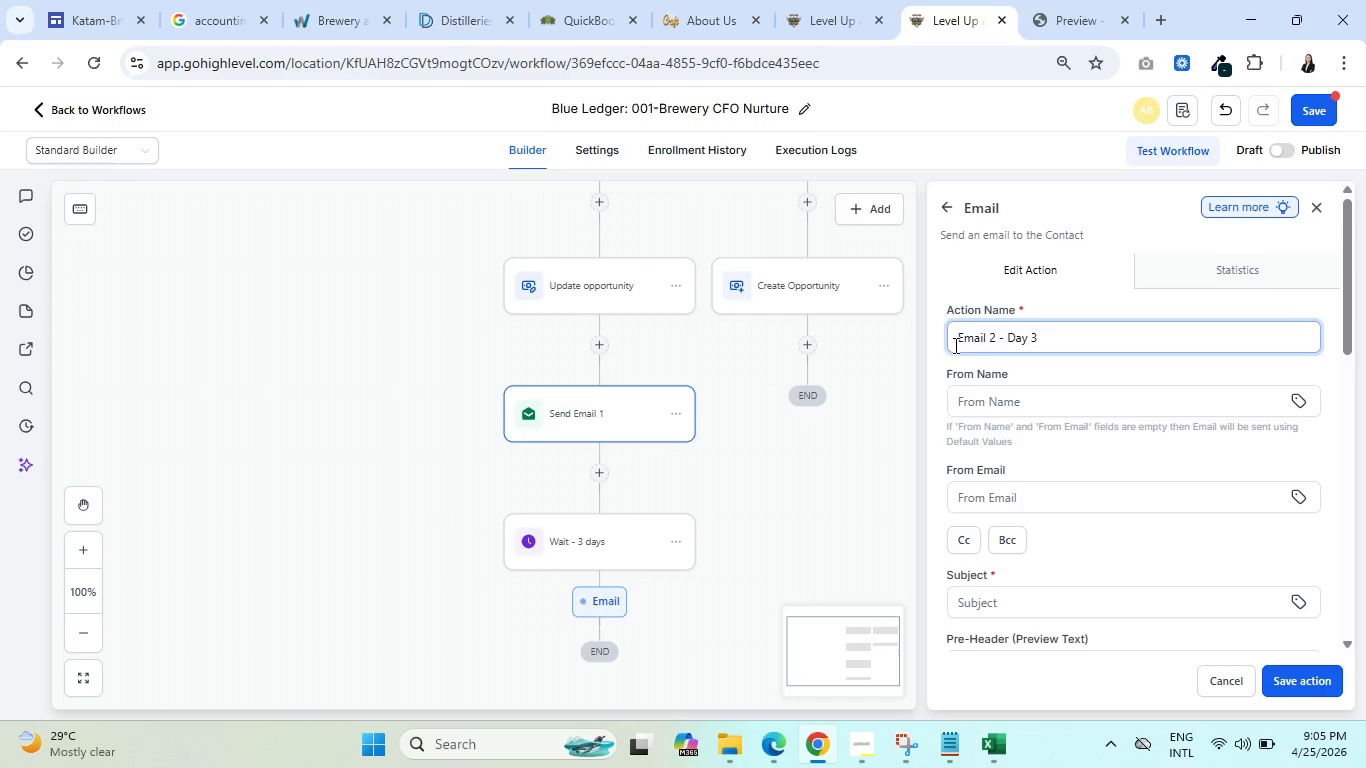 
left_click([954, 340])
 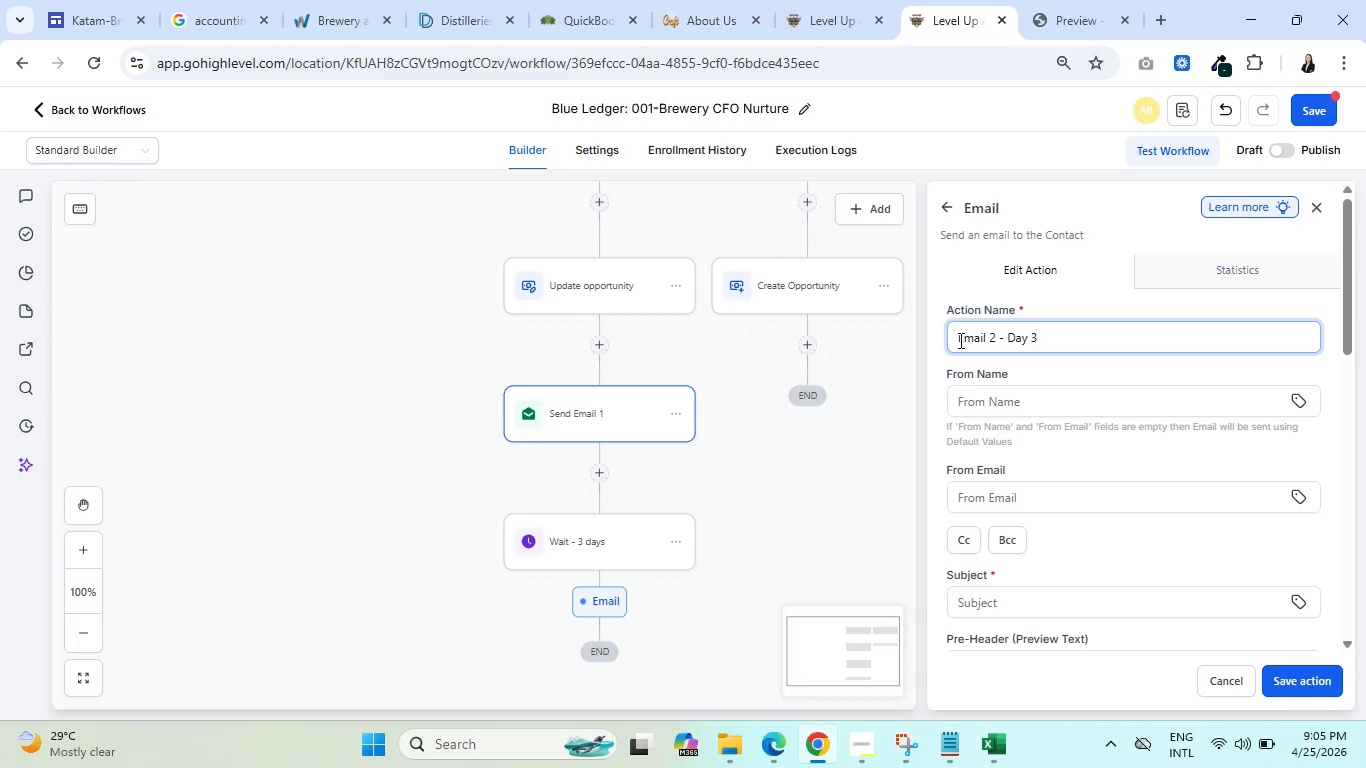 
left_click([961, 340])
 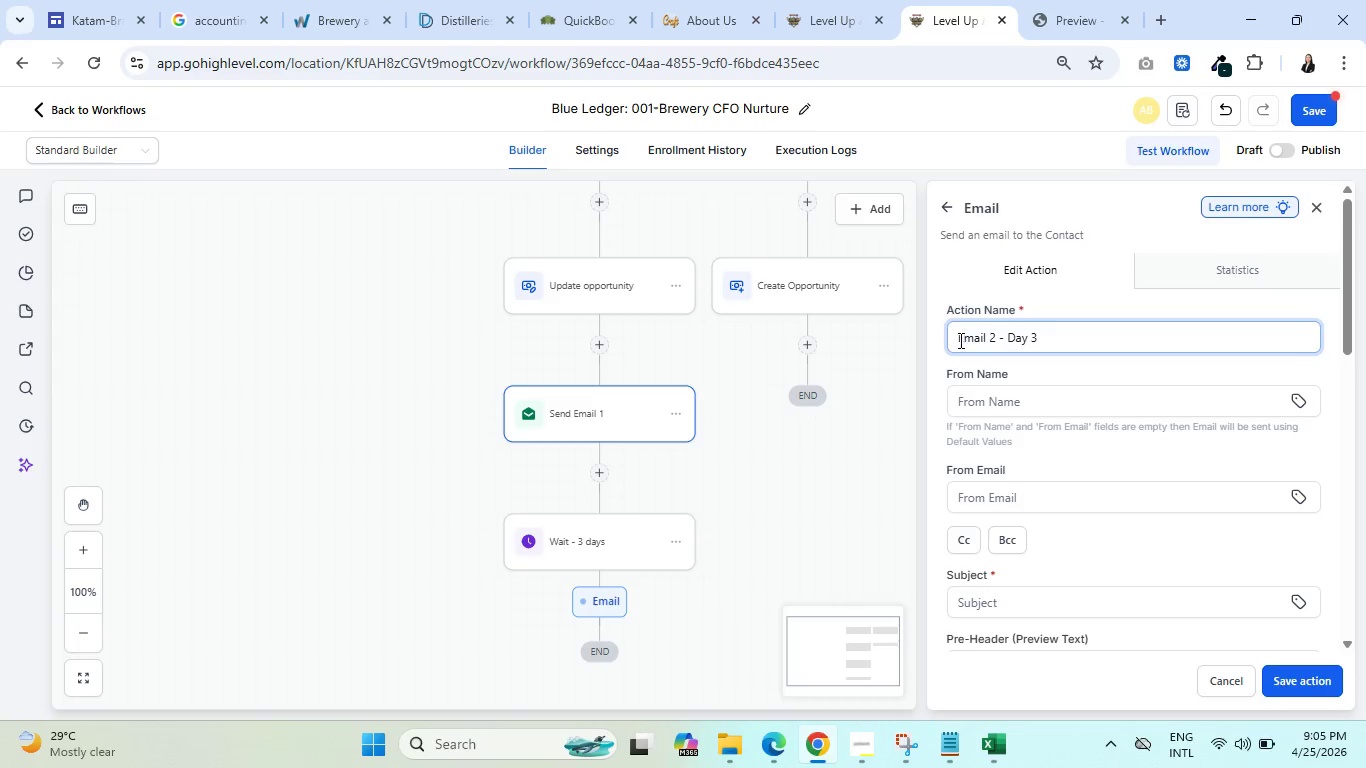 
left_click([959, 338])
 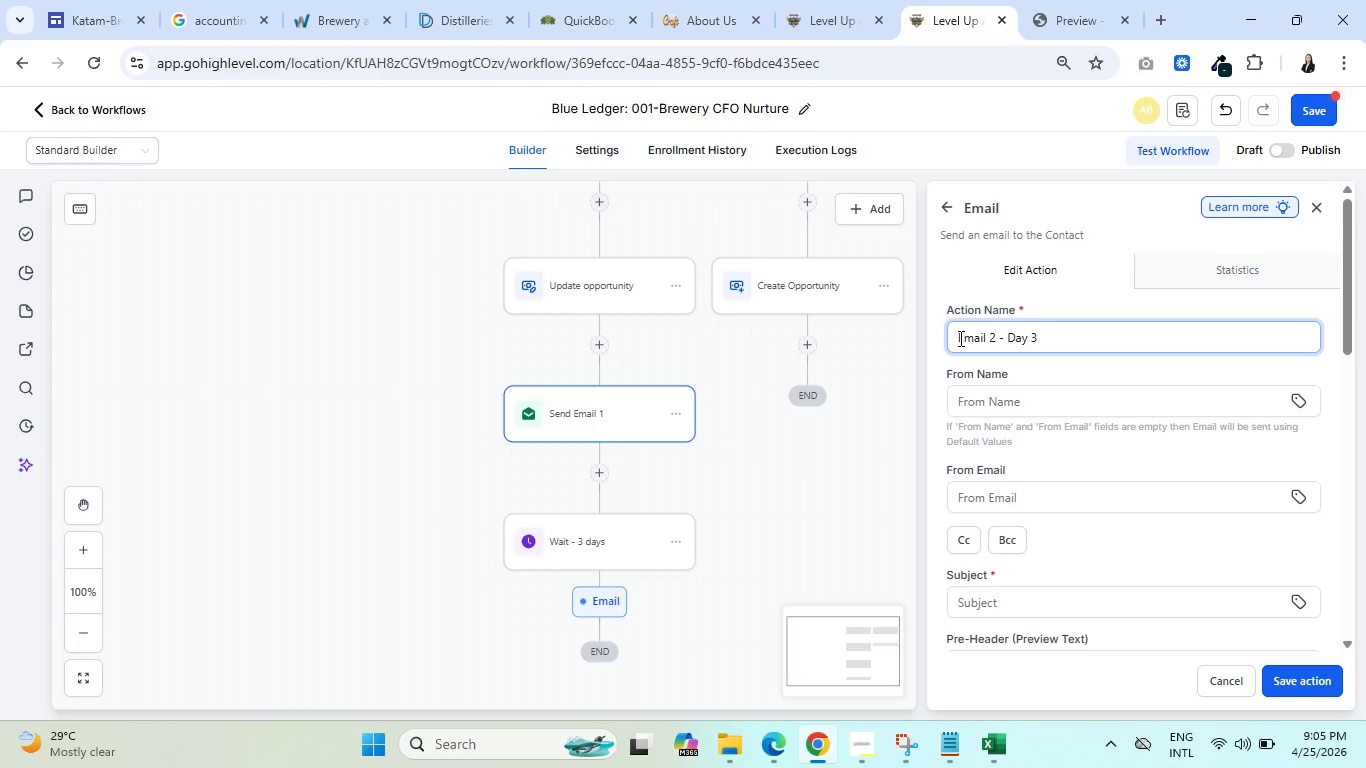 
type(Send )
 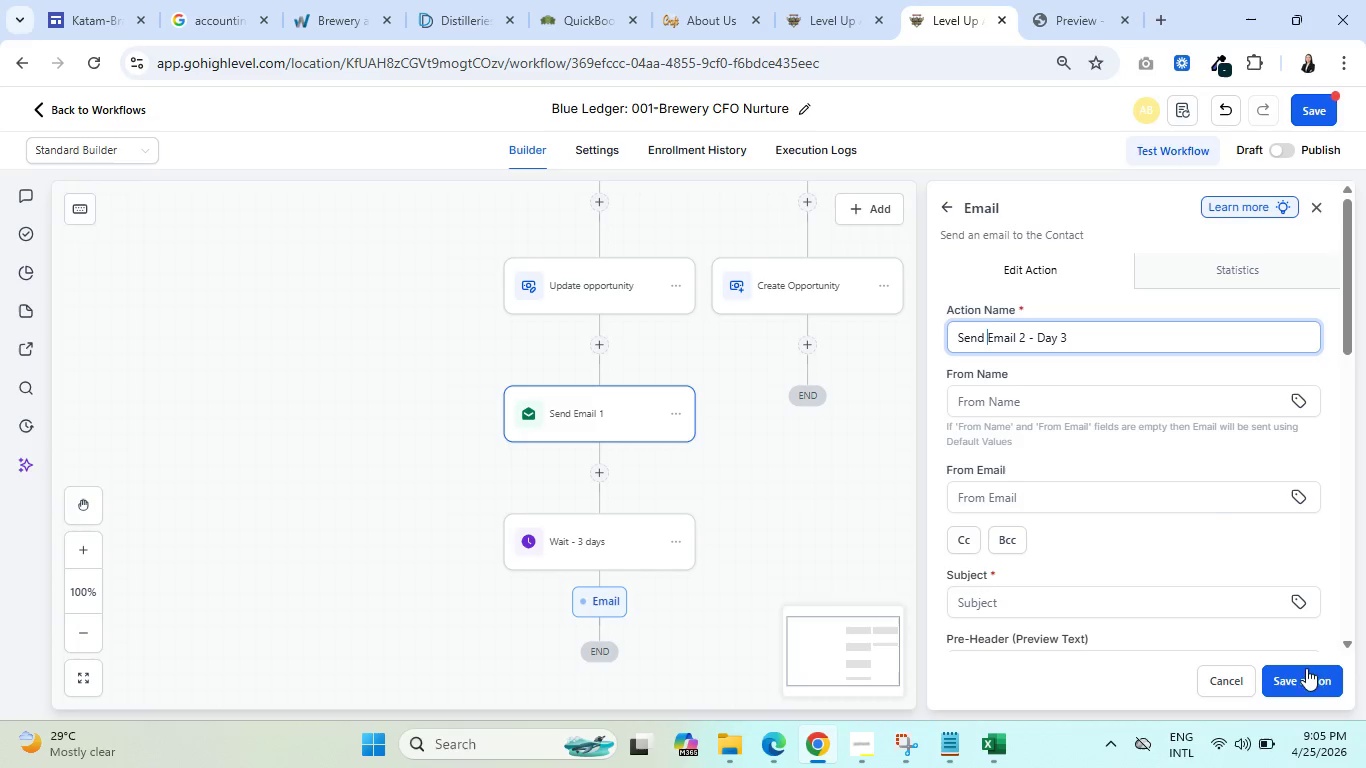 
scroll: coordinate [1149, 528], scroll_direction: down, amount: 1.0
 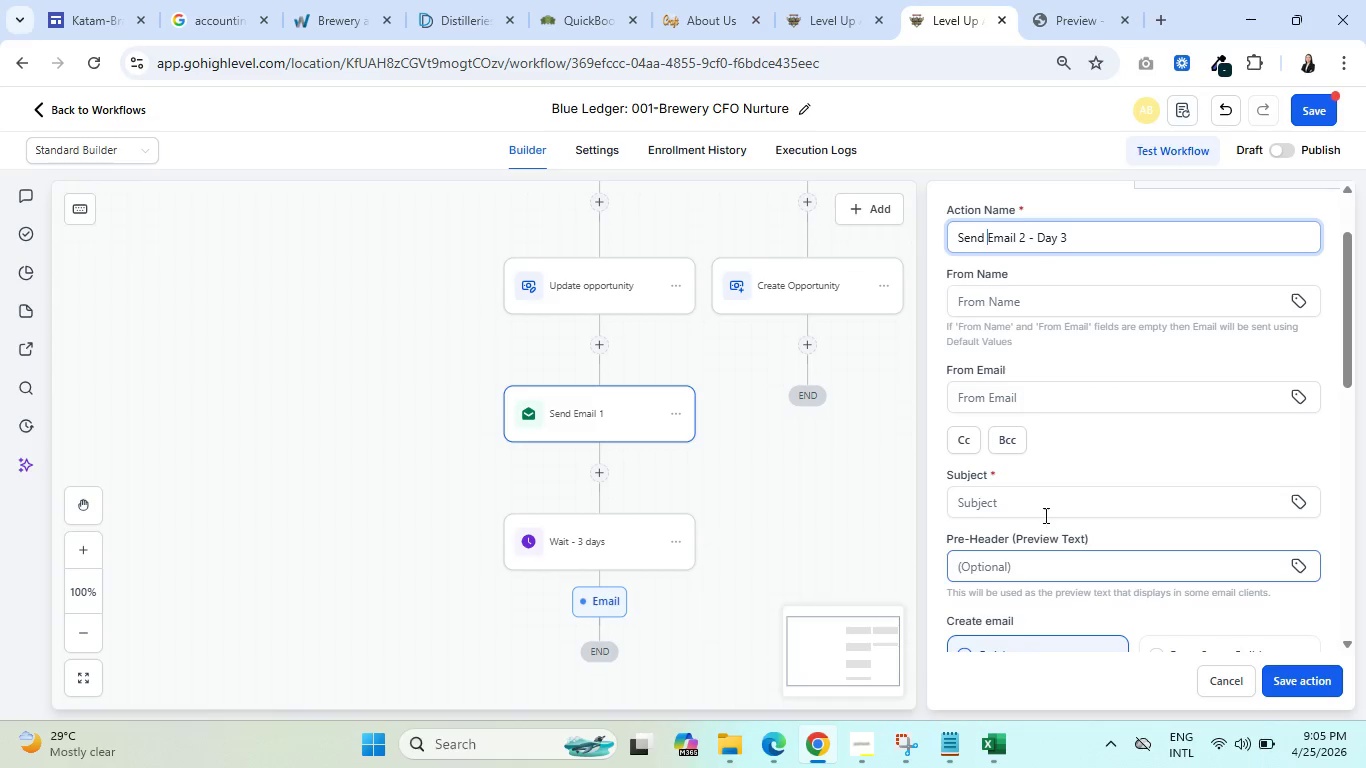 
left_click([1043, 508])
 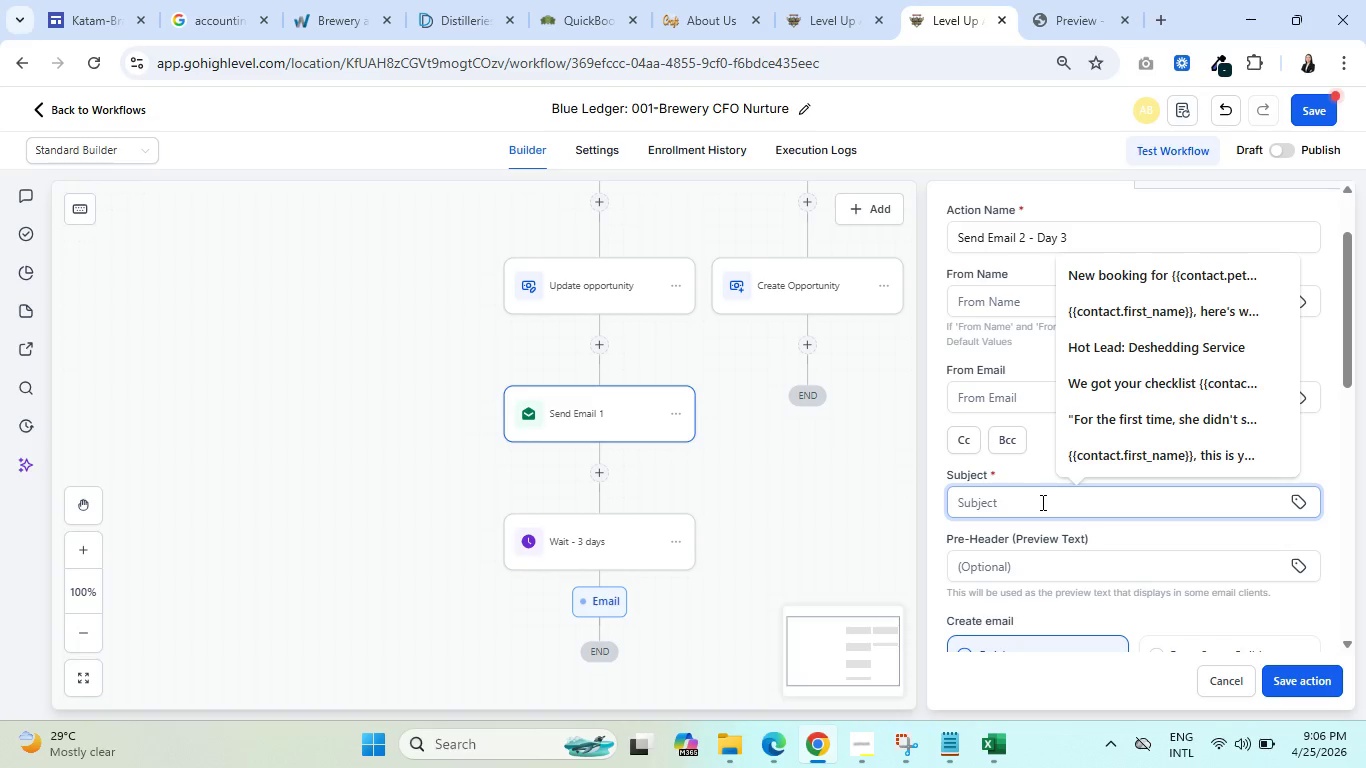 
wait(65.42)
 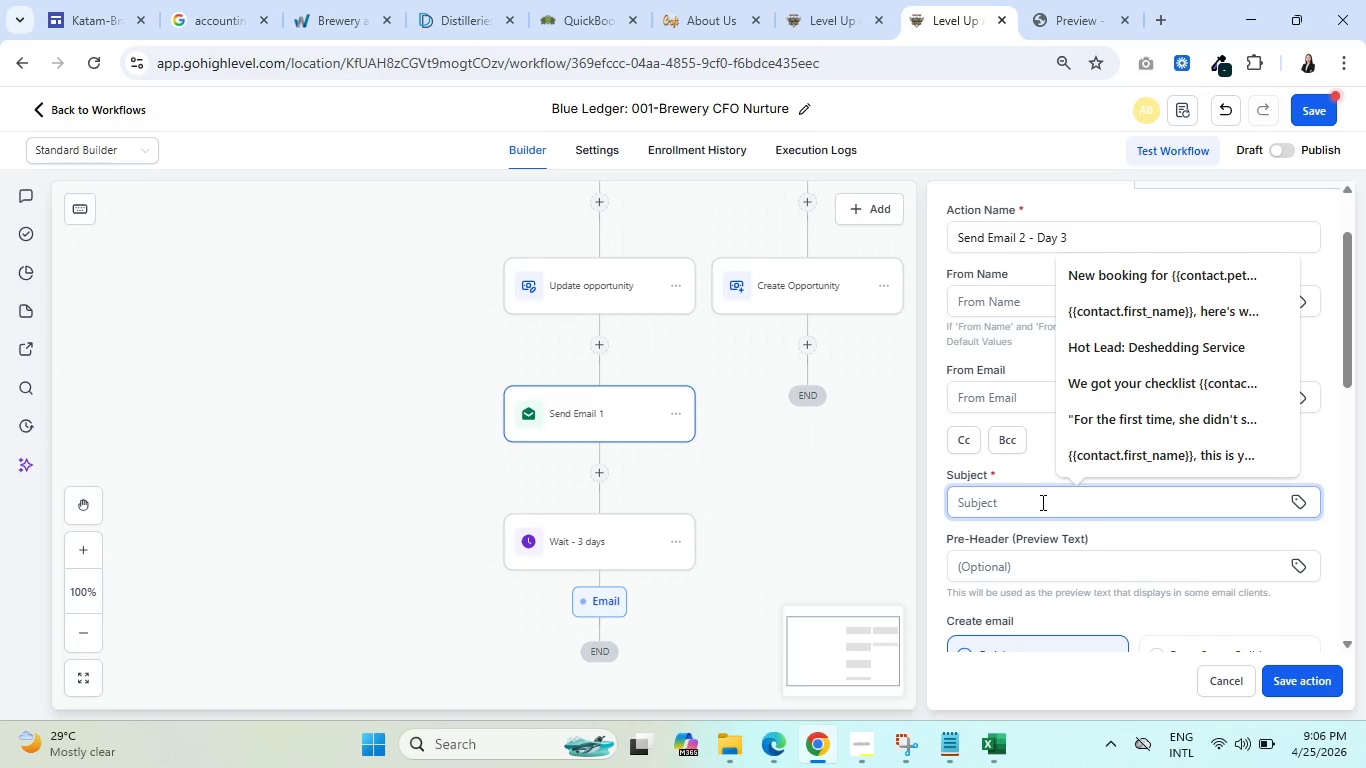 
key(Control+ControlLeft)
 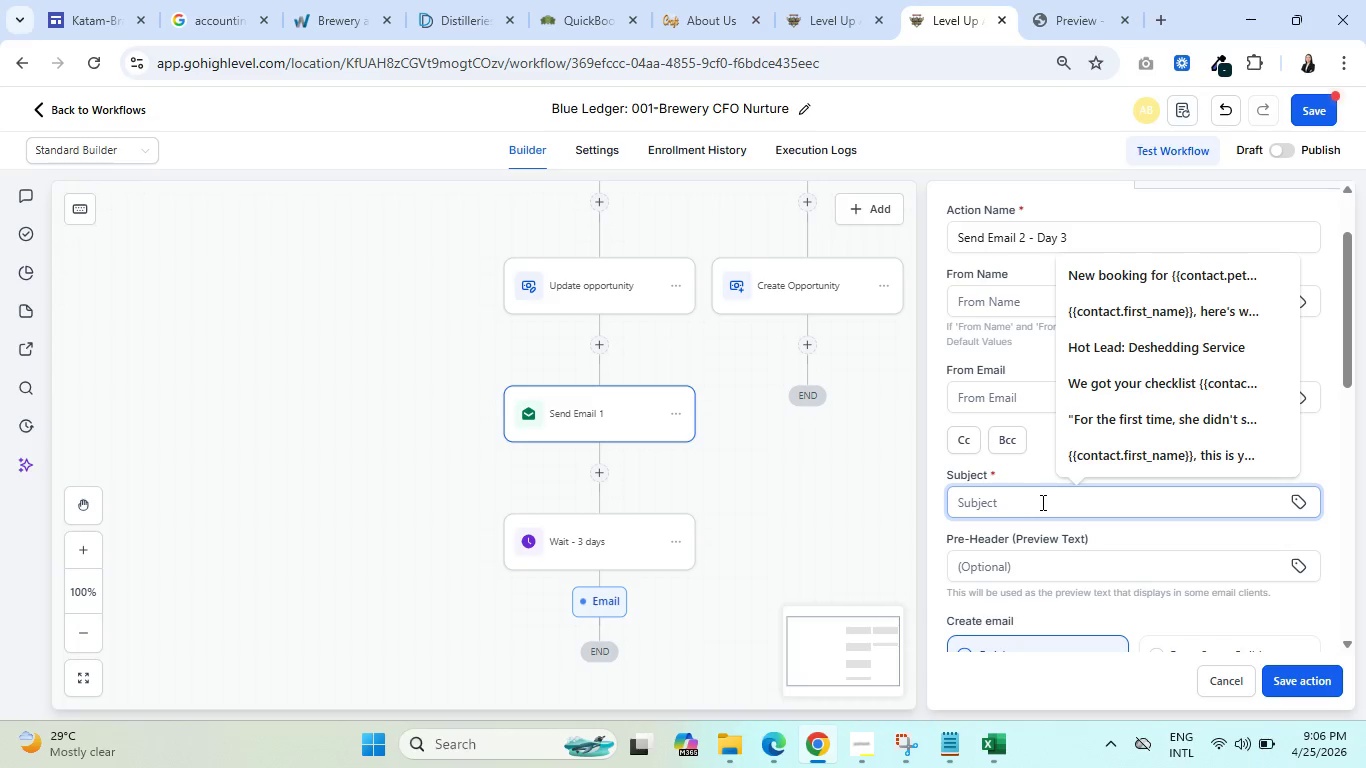 
key(Control+ControlLeft)
 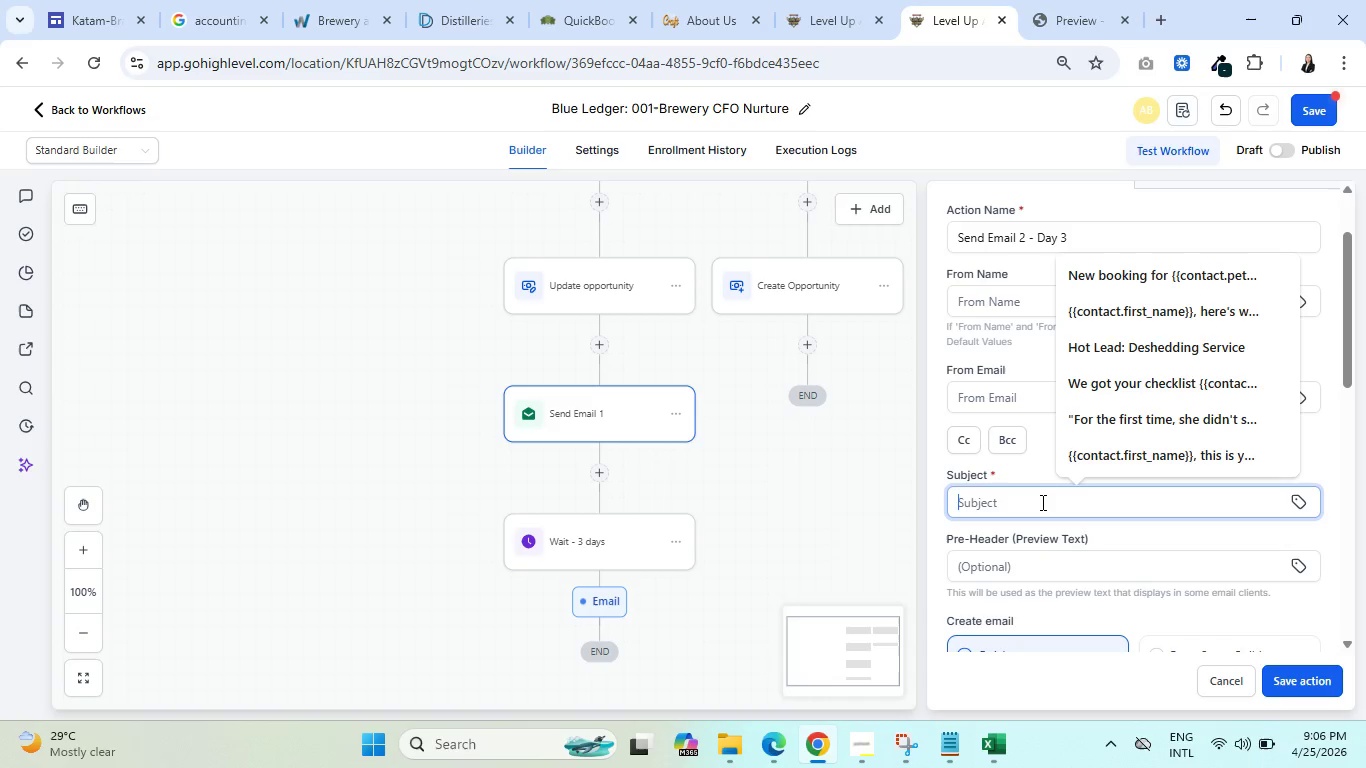 
wait(7.84)
 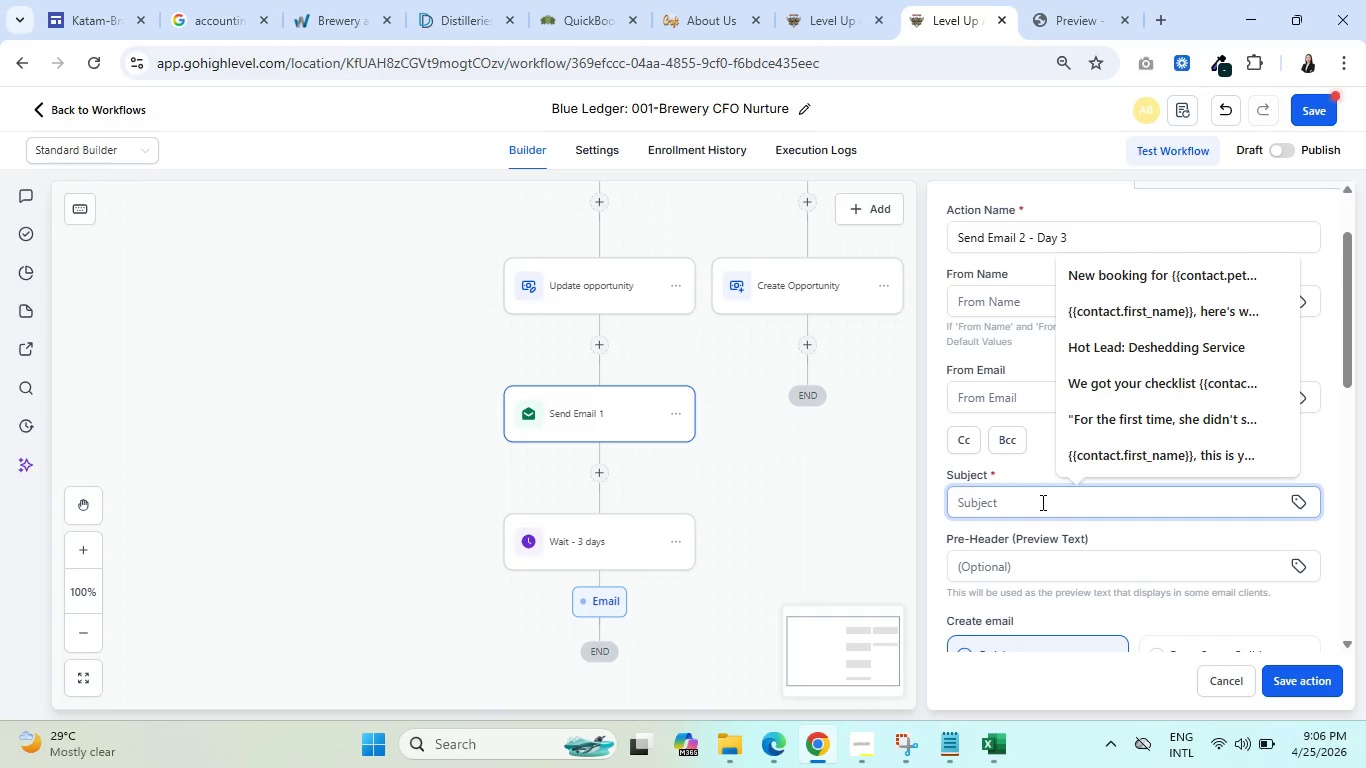 
type(The)
 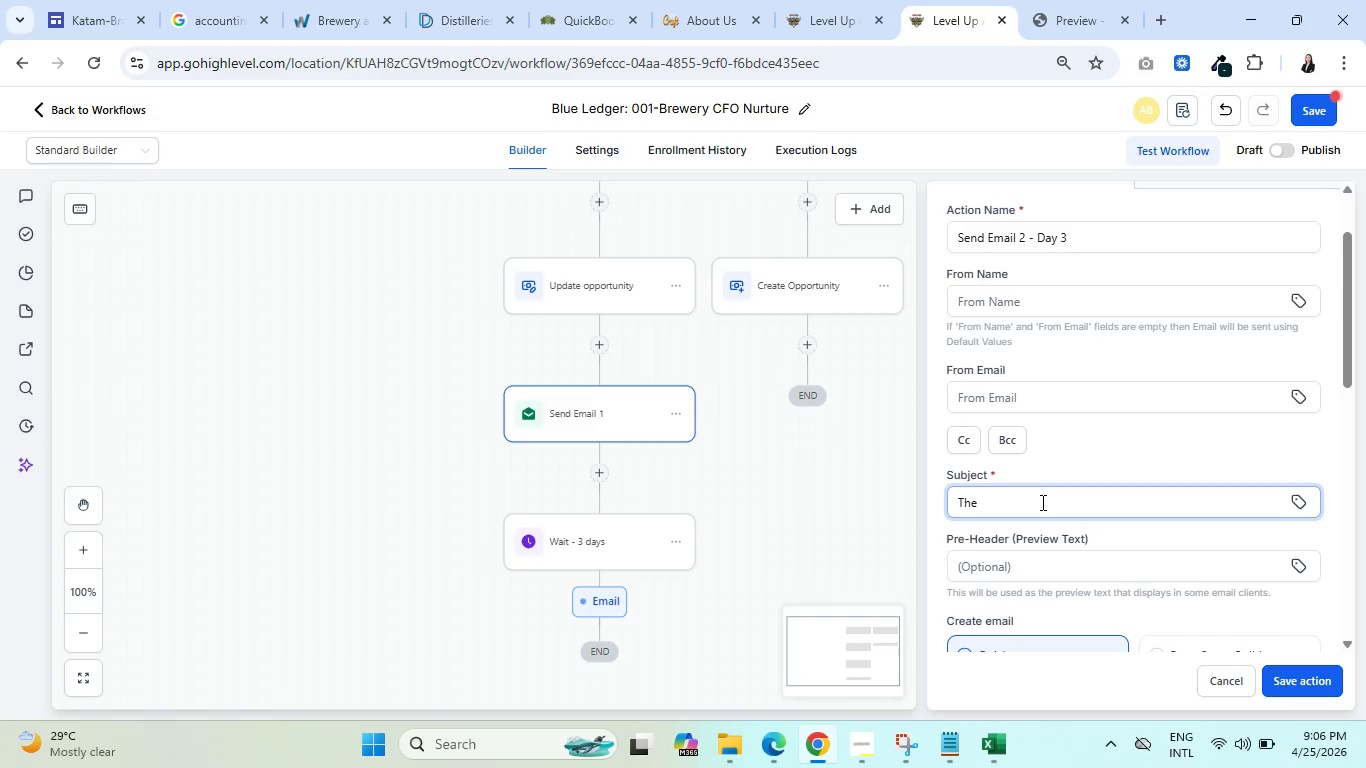 
type( inventoy)
key(Backspace)
type(ry )
 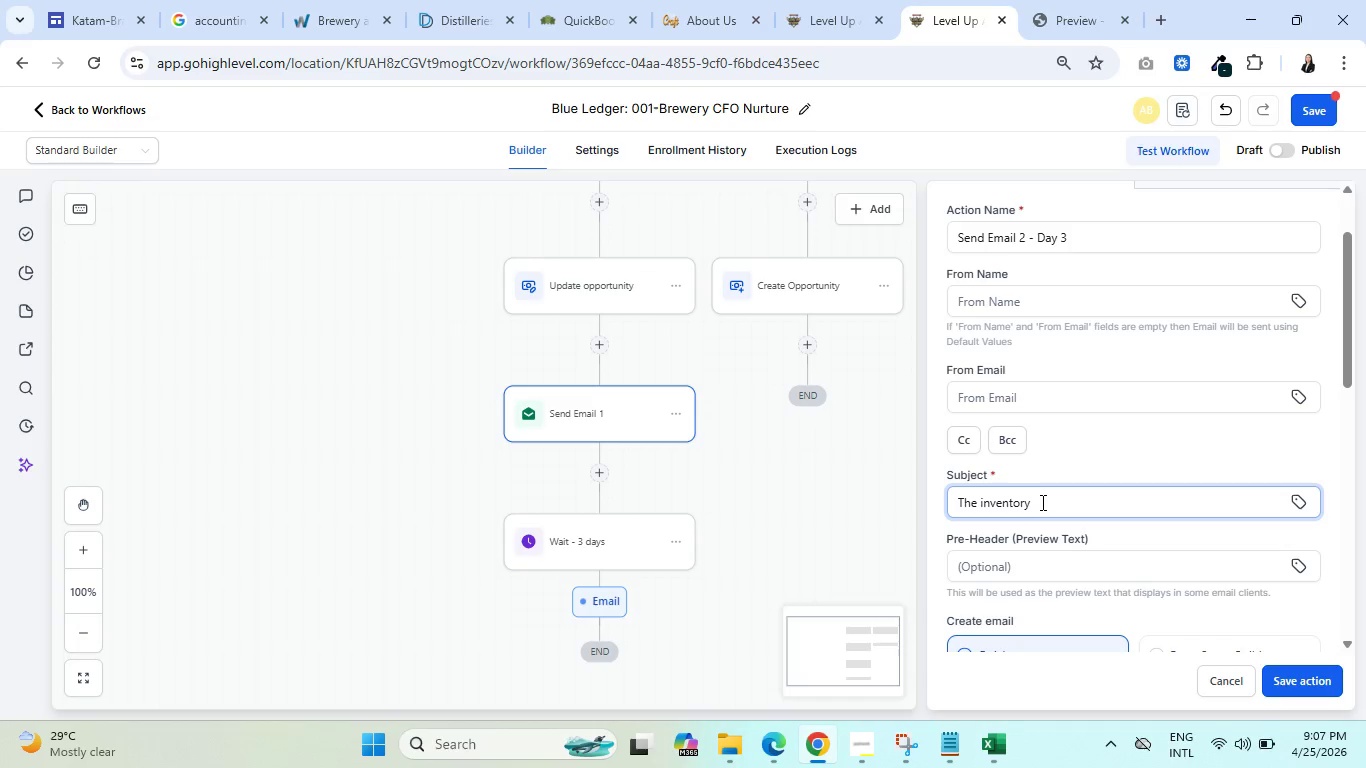 
wait(5.09)
 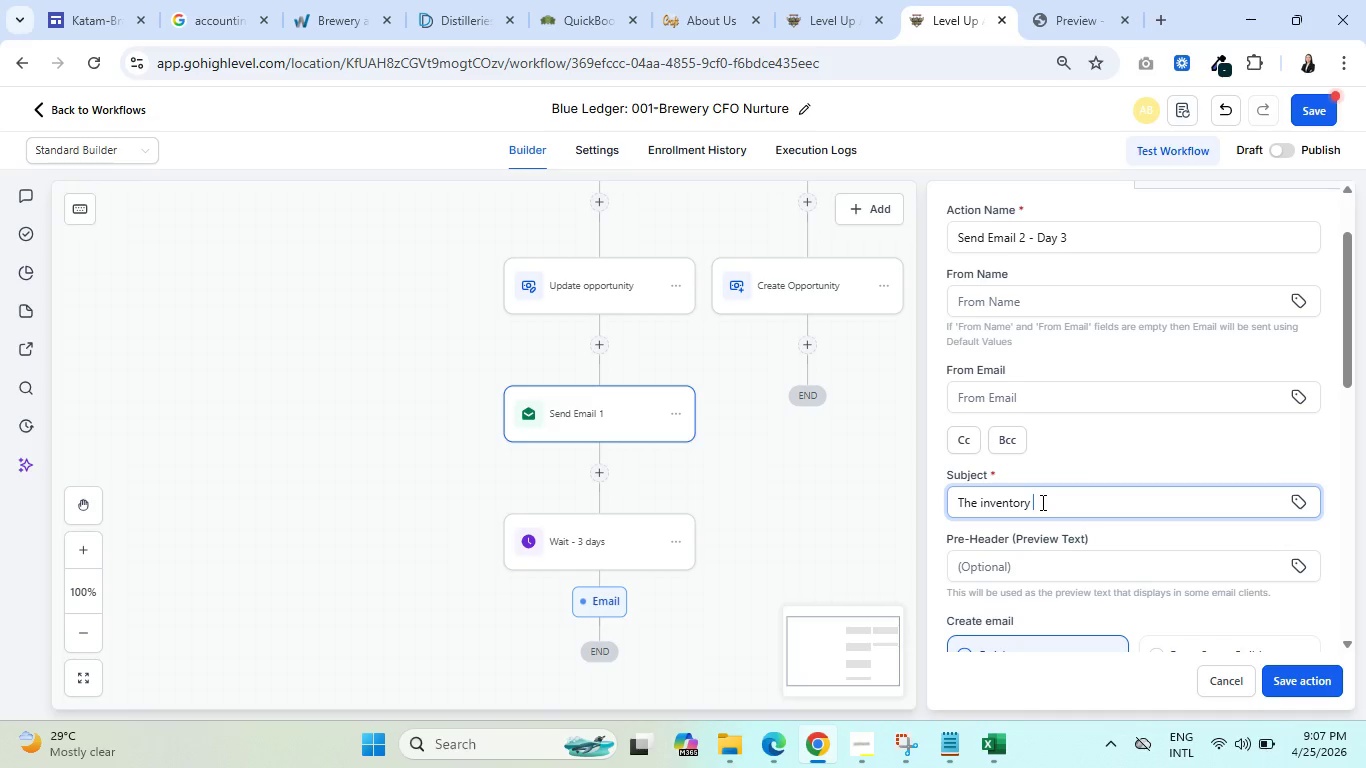 
type(mistake)
 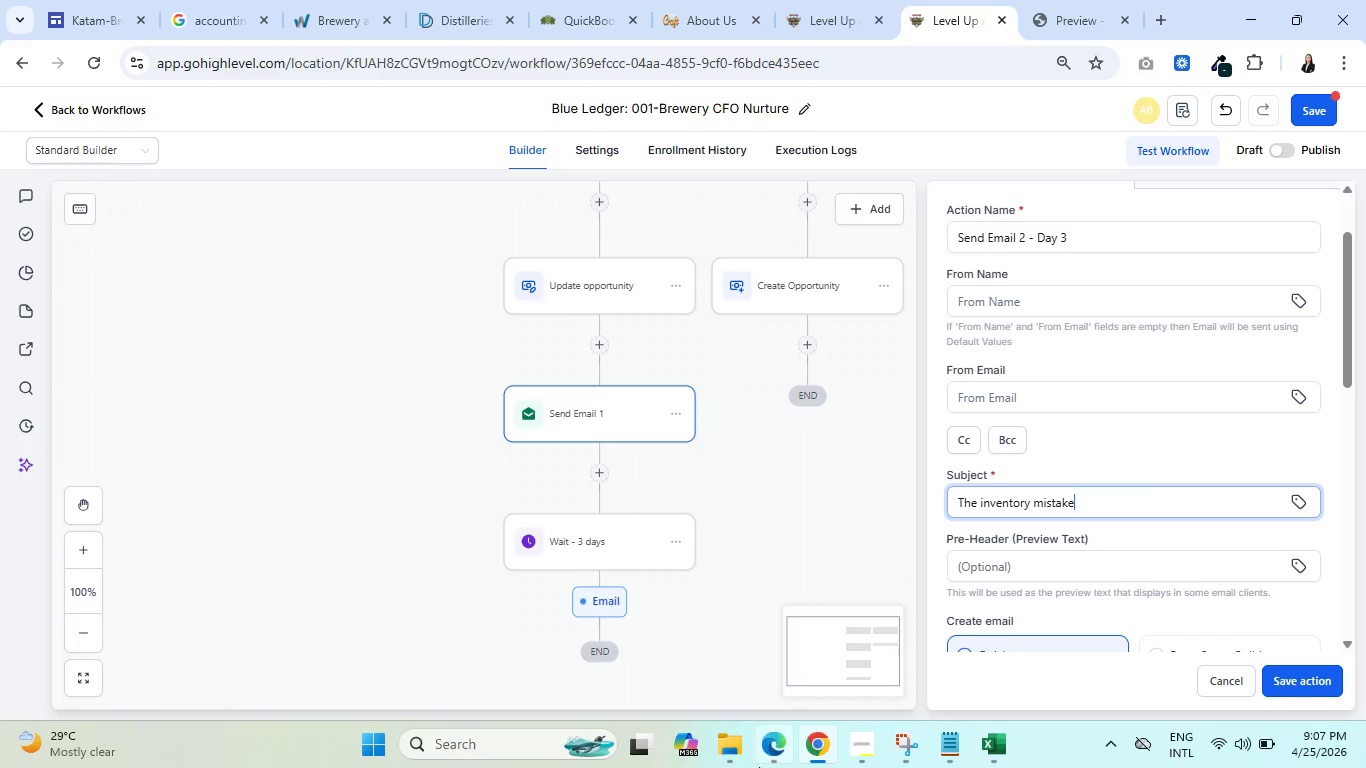 
left_click([865, 751])